 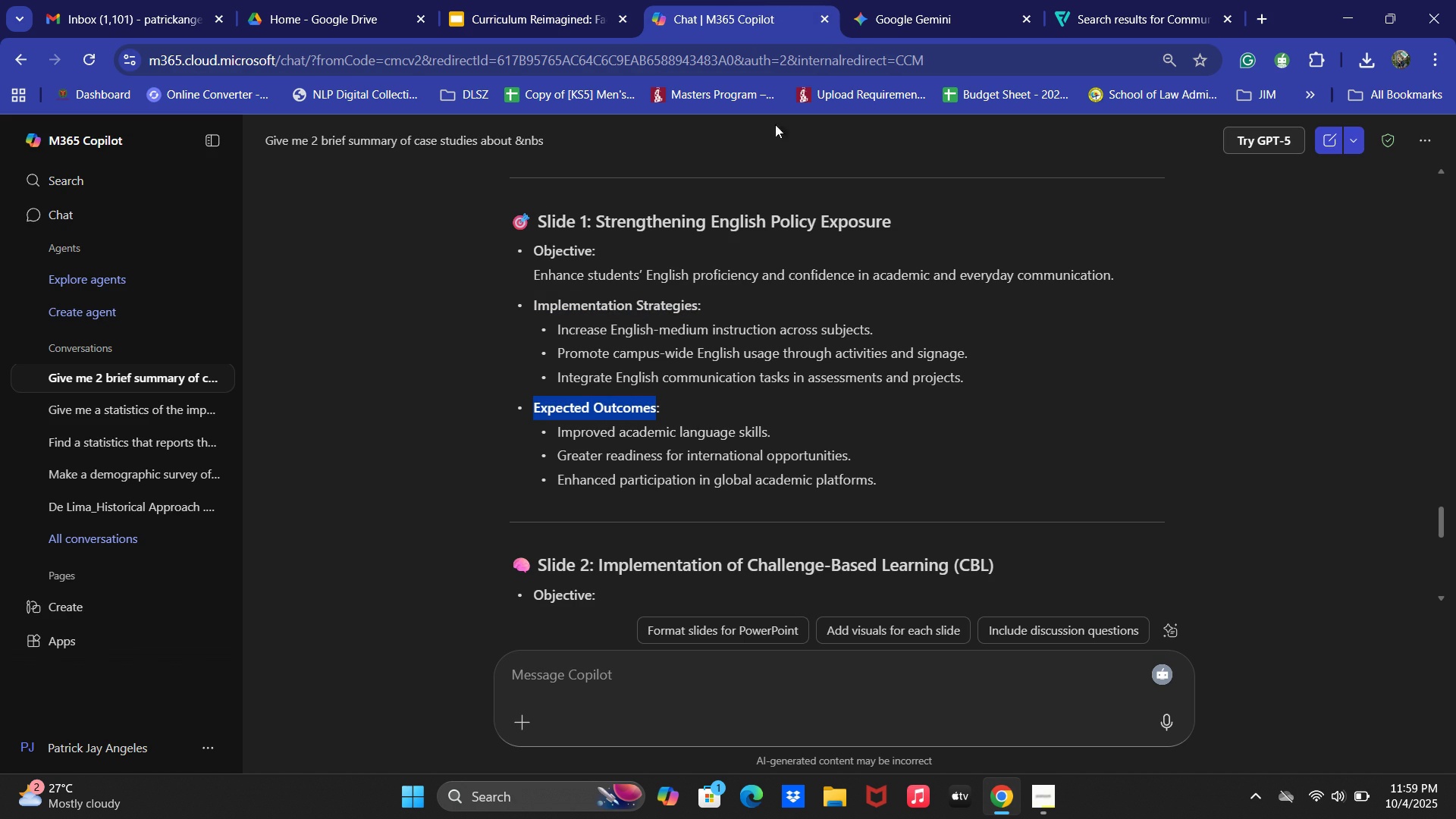 
key(Control+C)
 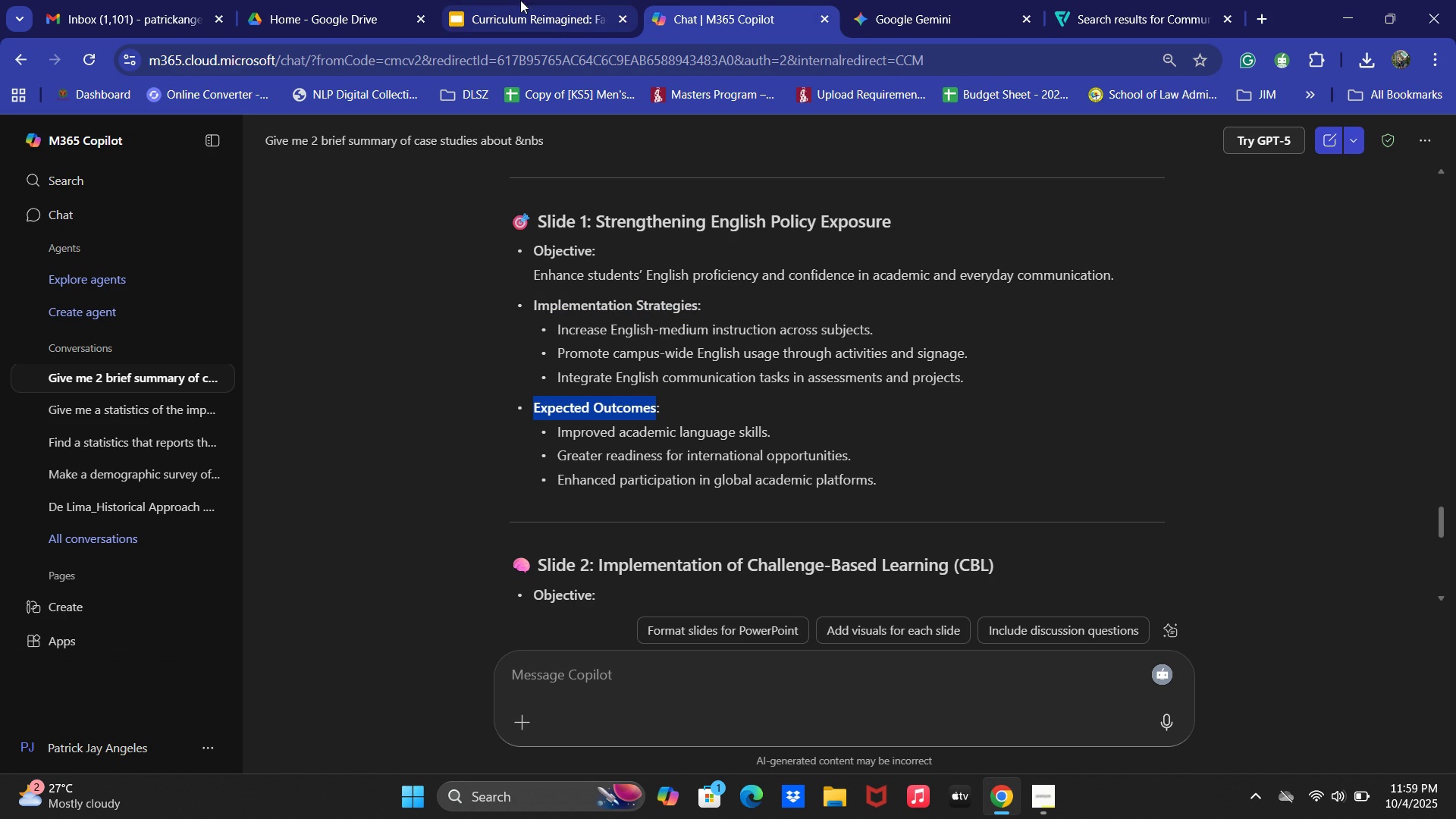 
left_click([520, 0])
 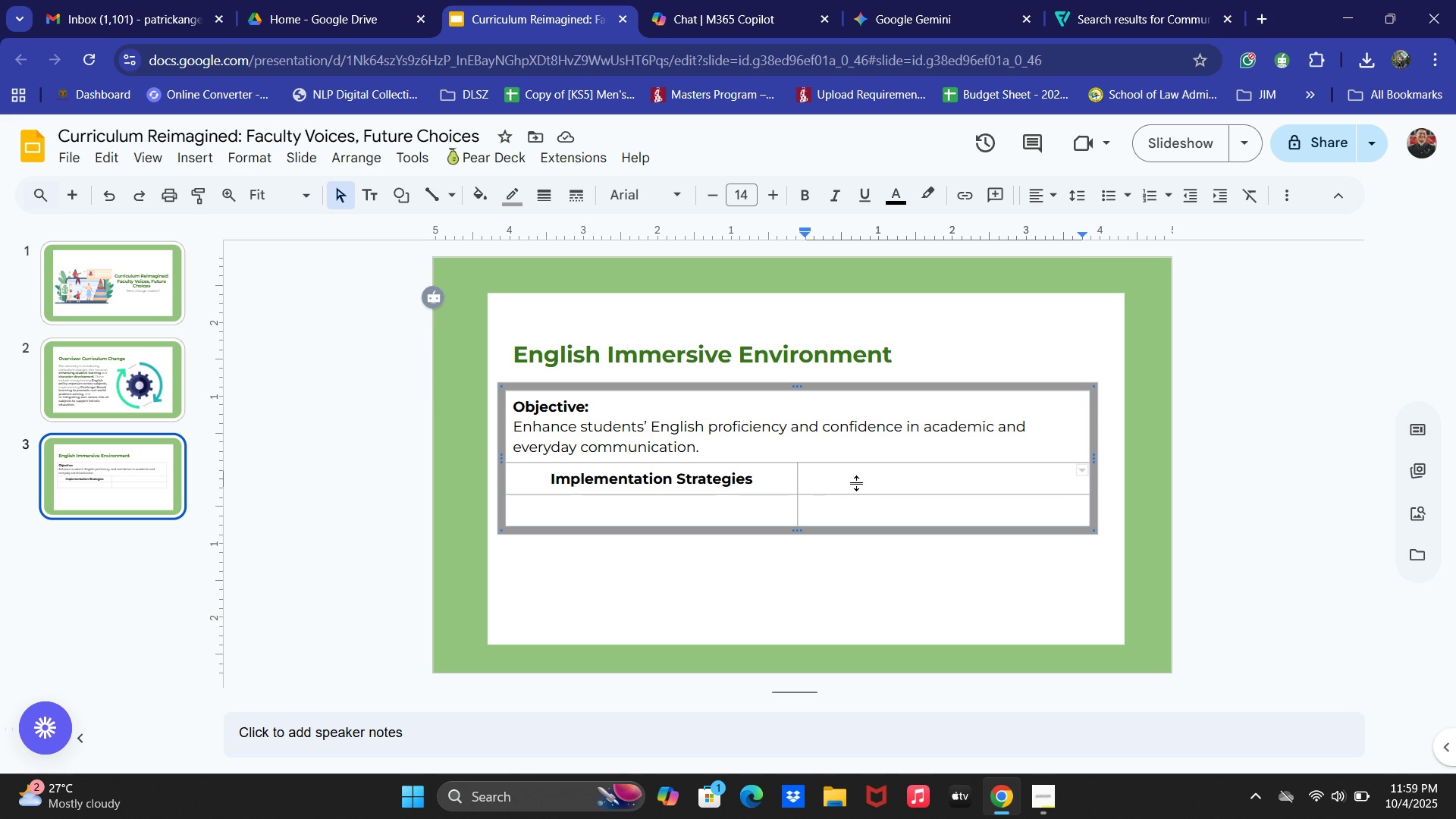 
key(Control+ControlLeft)
 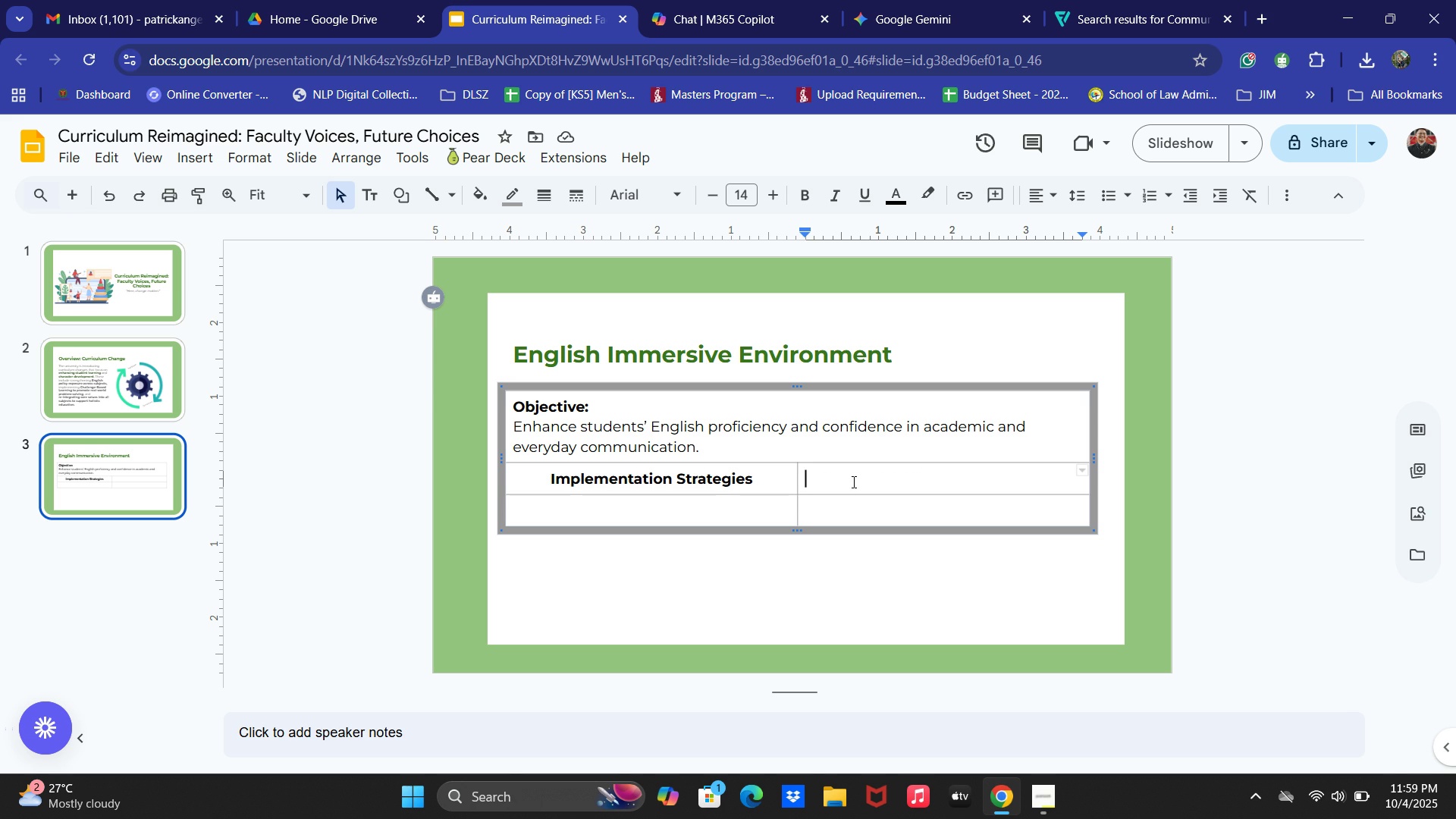 
key(Control+V)